 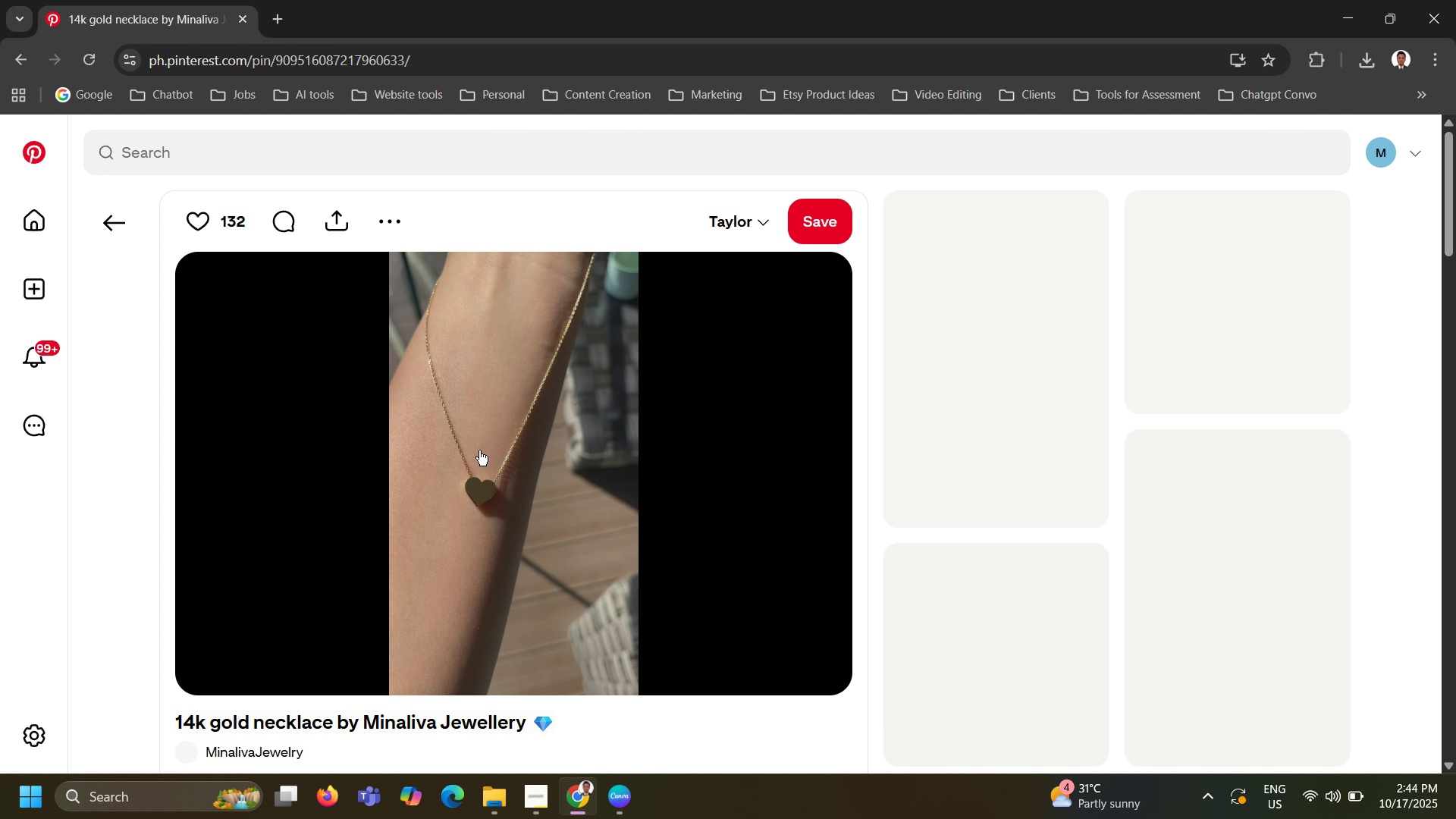 
scroll: coordinate [641, 423], scroll_direction: down, amount: 45.0
 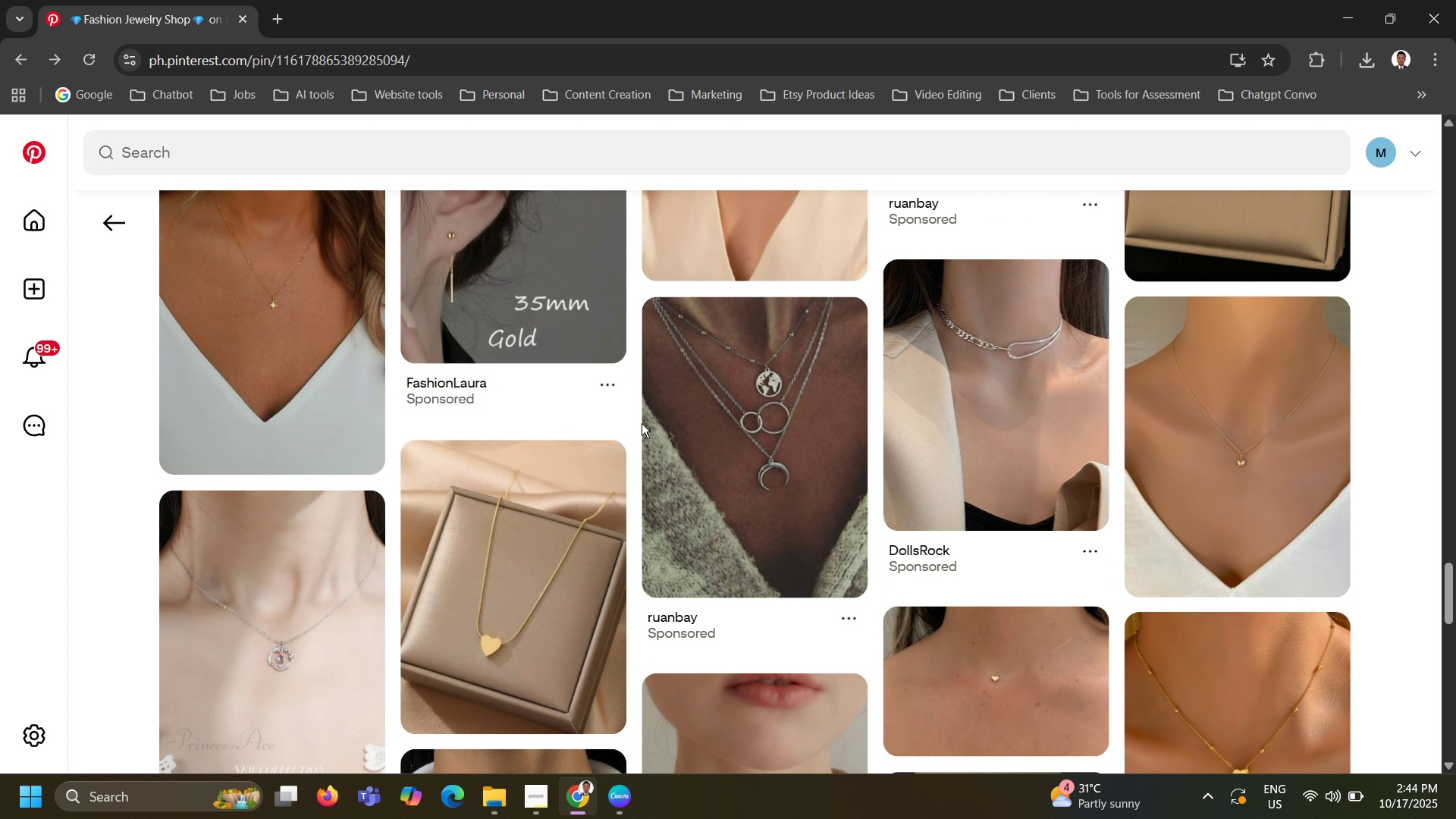 
scroll: coordinate [1101, 469], scroll_direction: down, amount: 25.0
 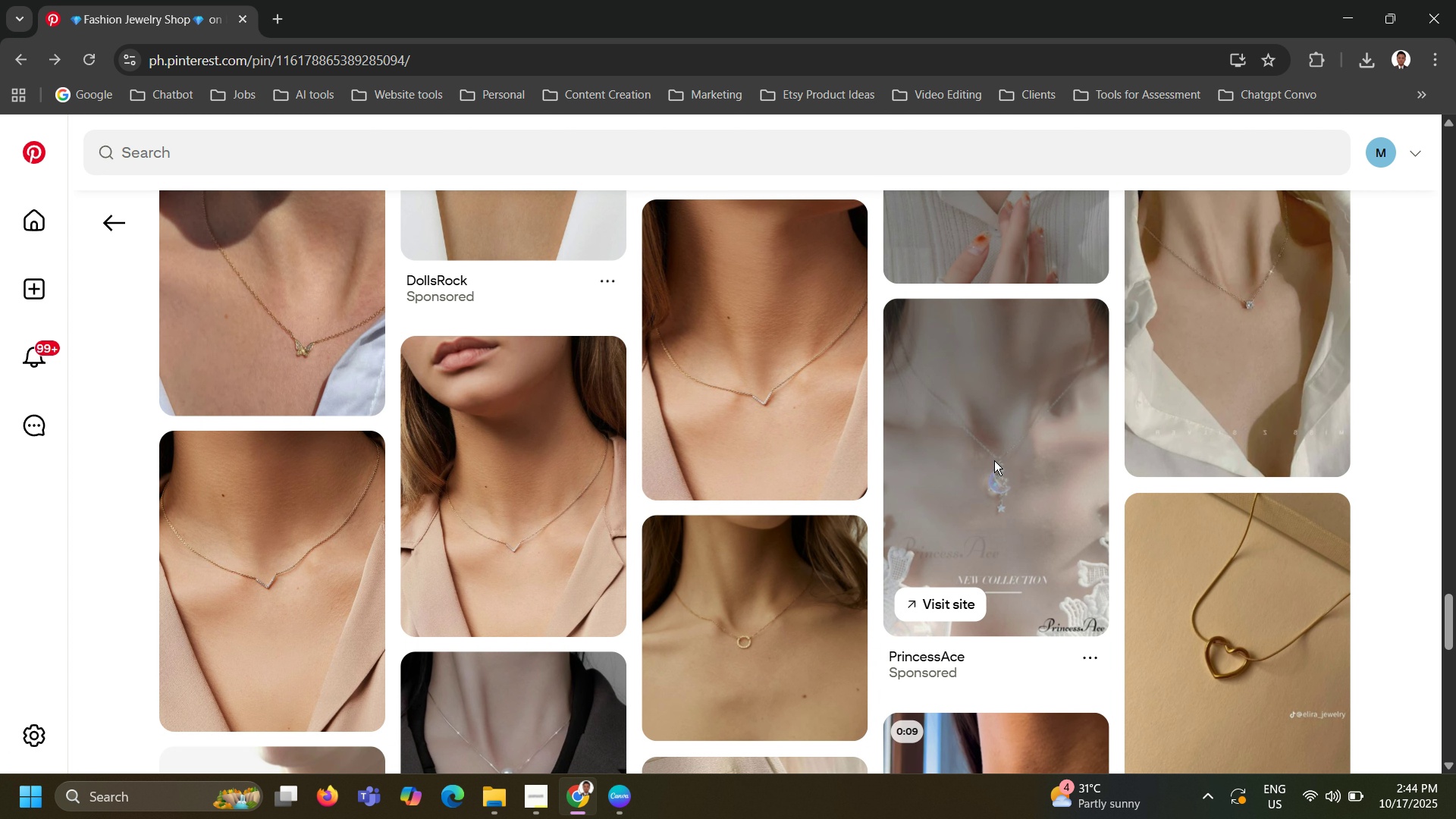 
left_click([994, 460])
 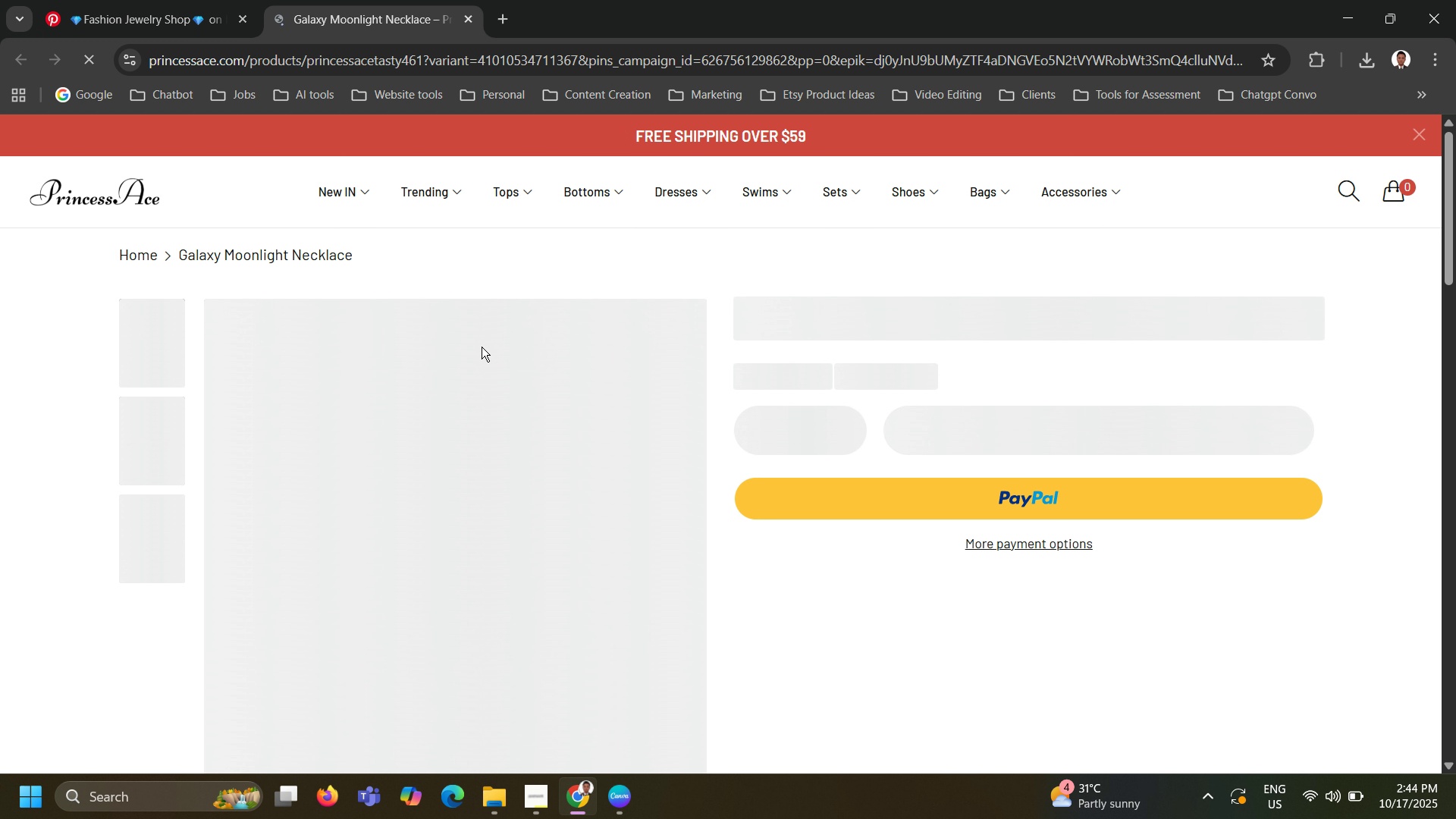 
wait(7.23)
 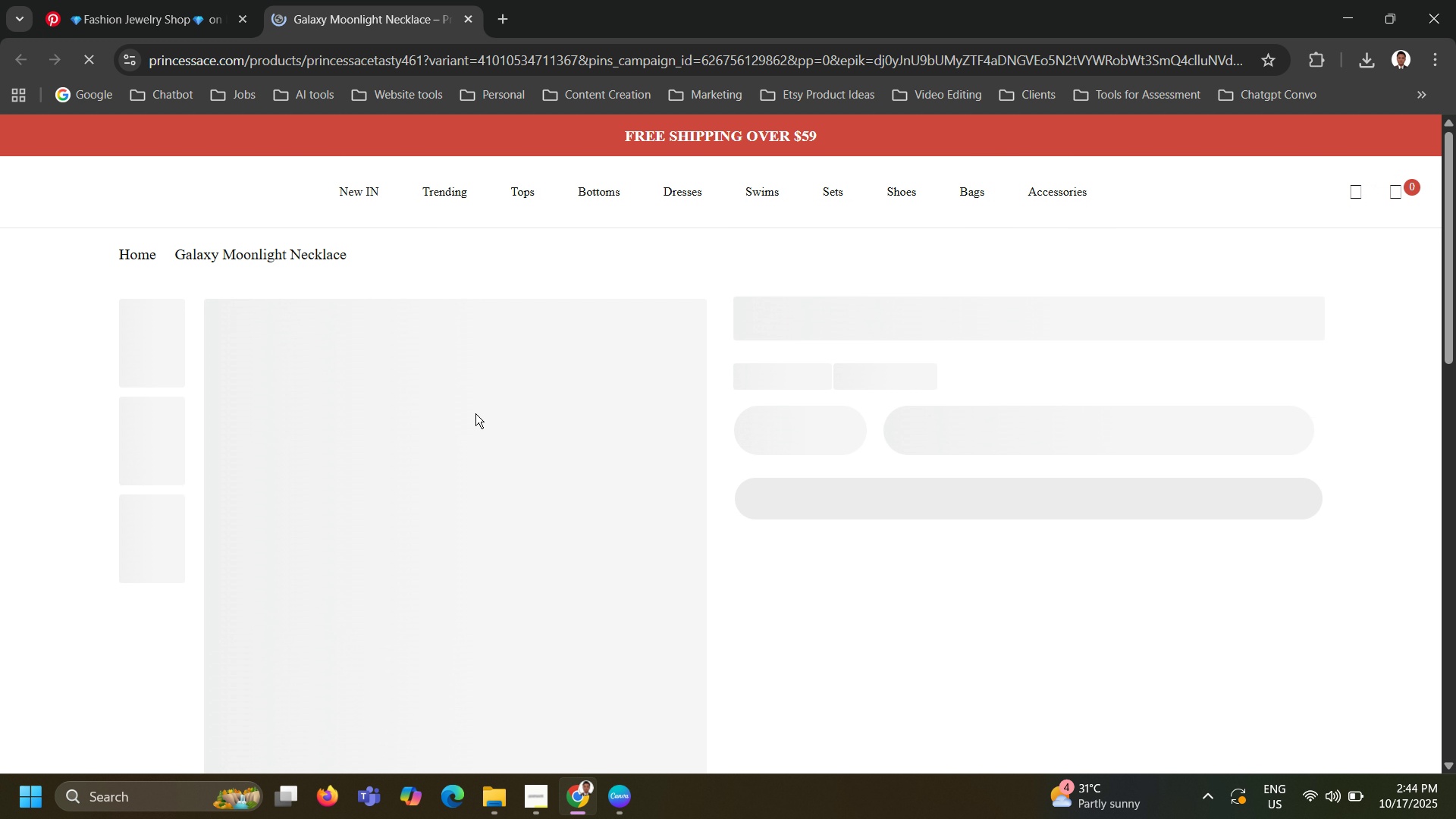 
scroll: coordinate [482, 344], scroll_direction: down, amount: 29.0
 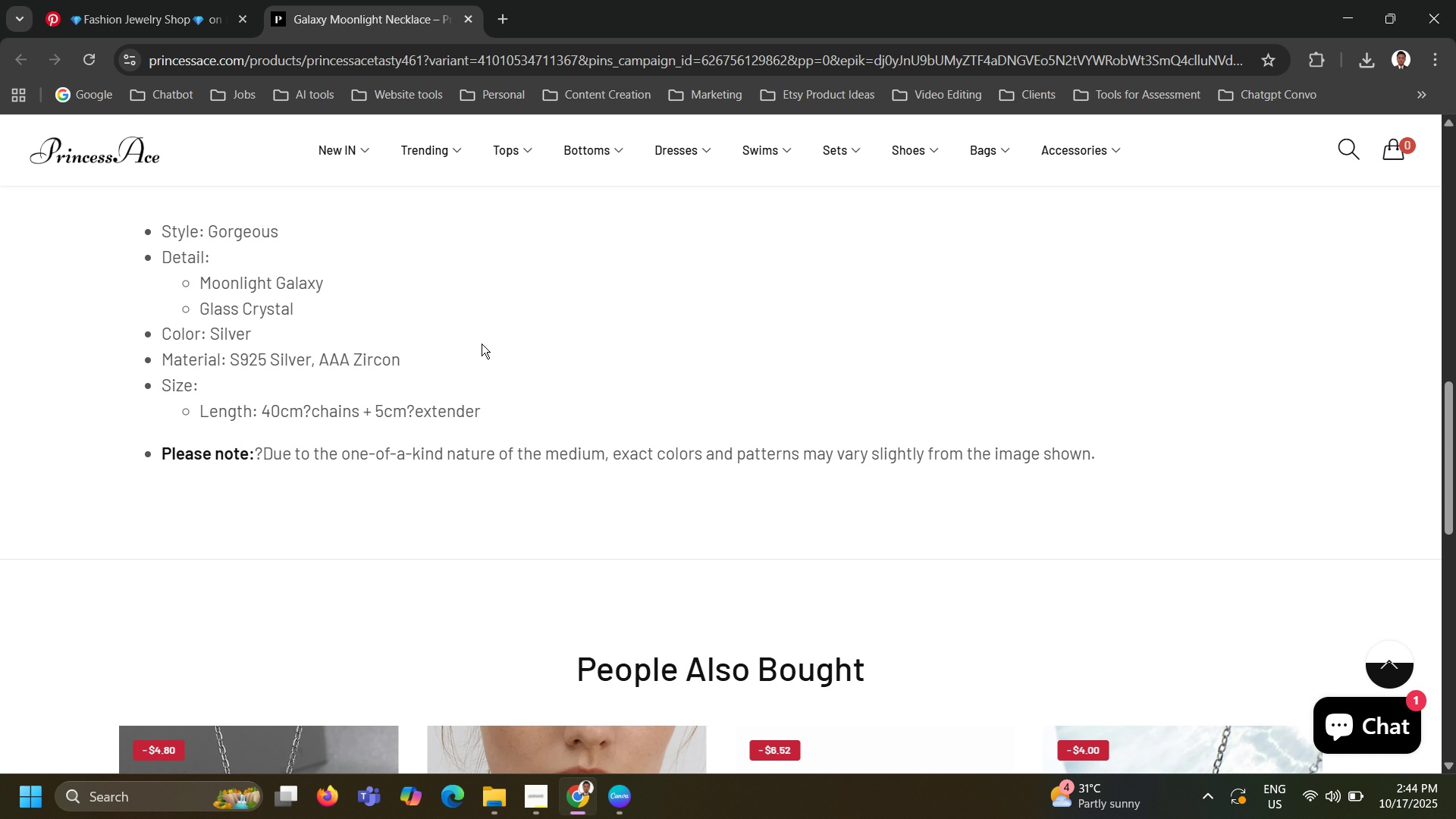 
scroll: coordinate [482, 347], scroll_direction: up, amount: 22.0
 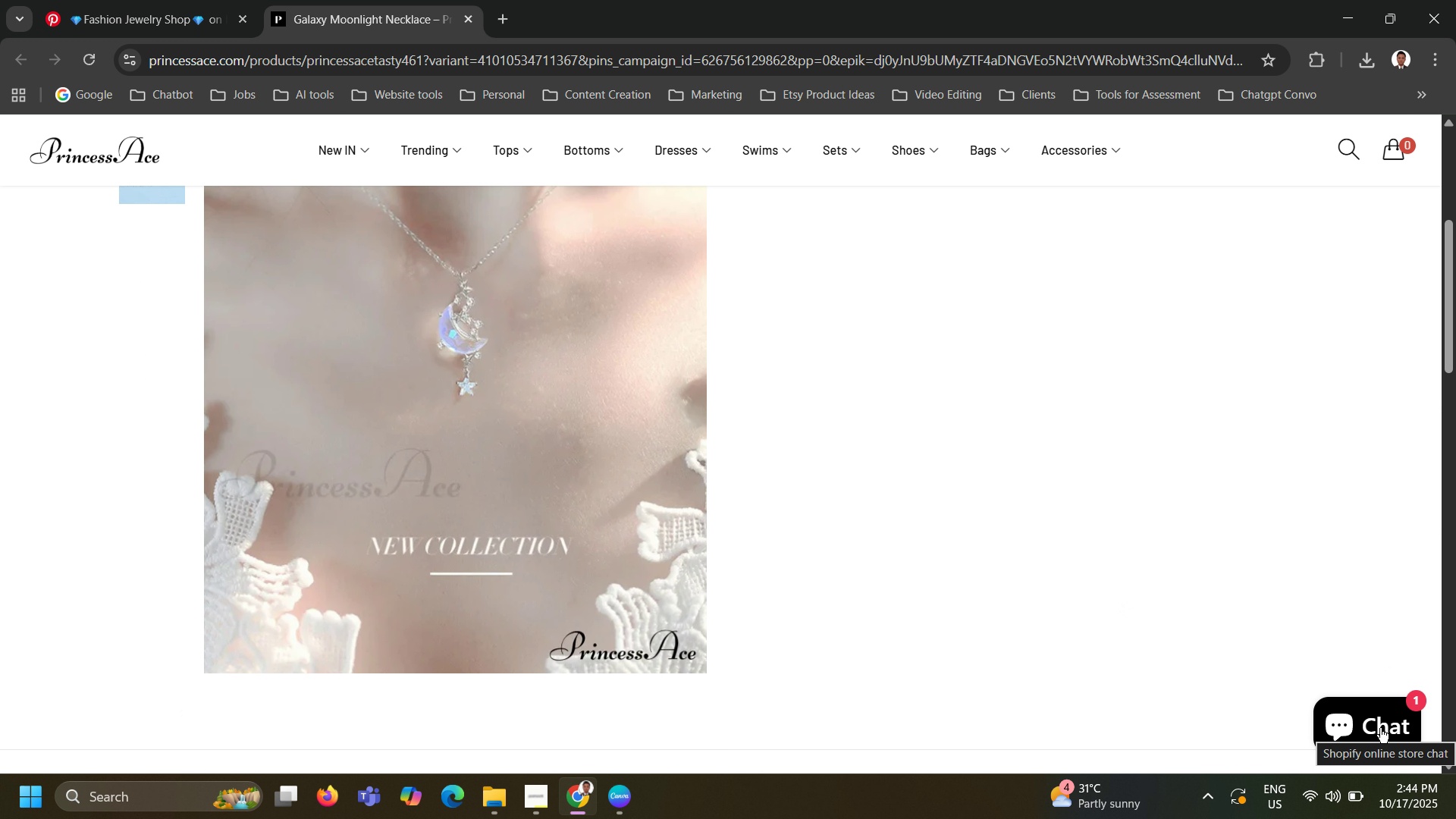 
left_click([1379, 727])
 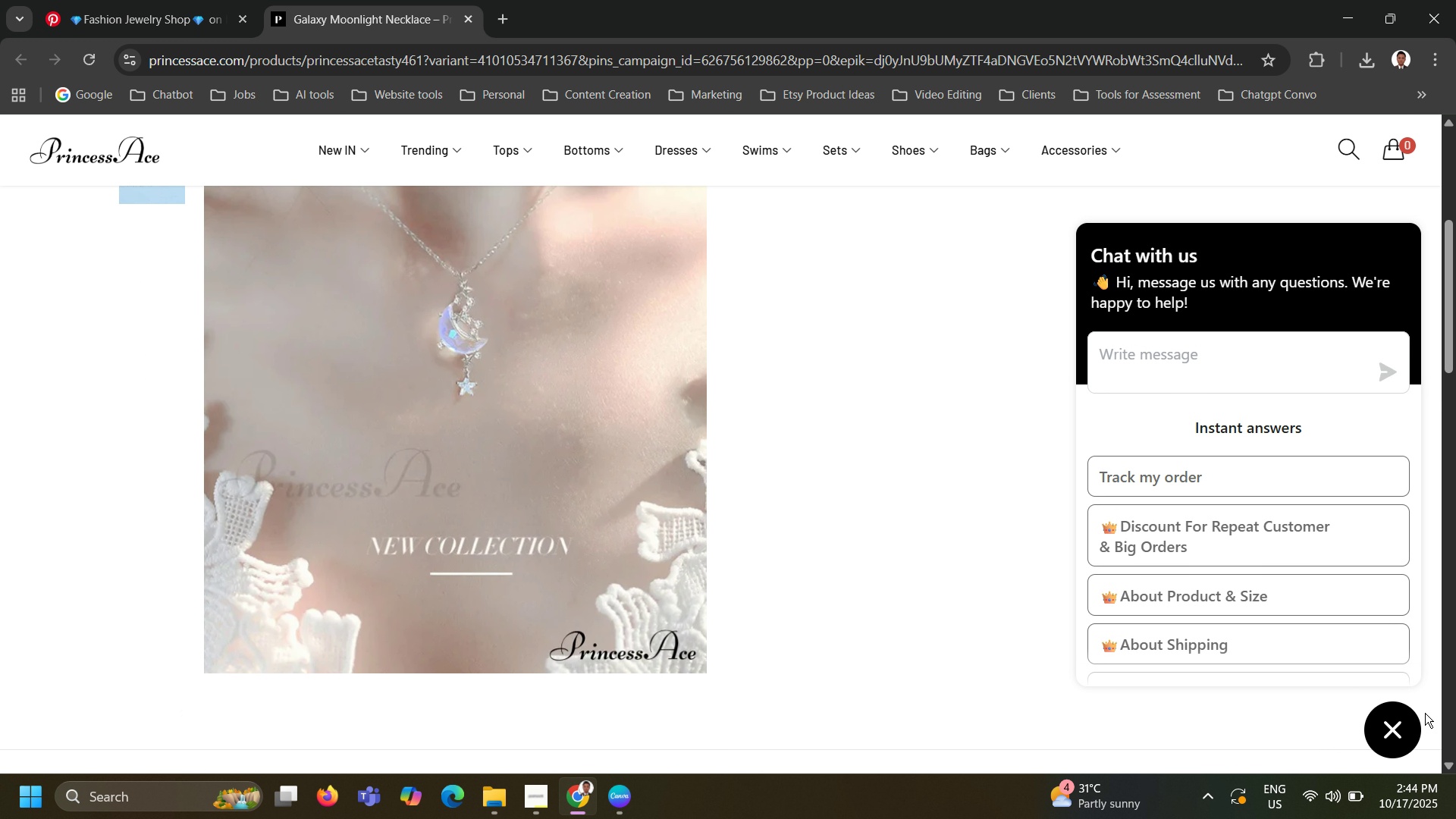 
left_click([1406, 726])
 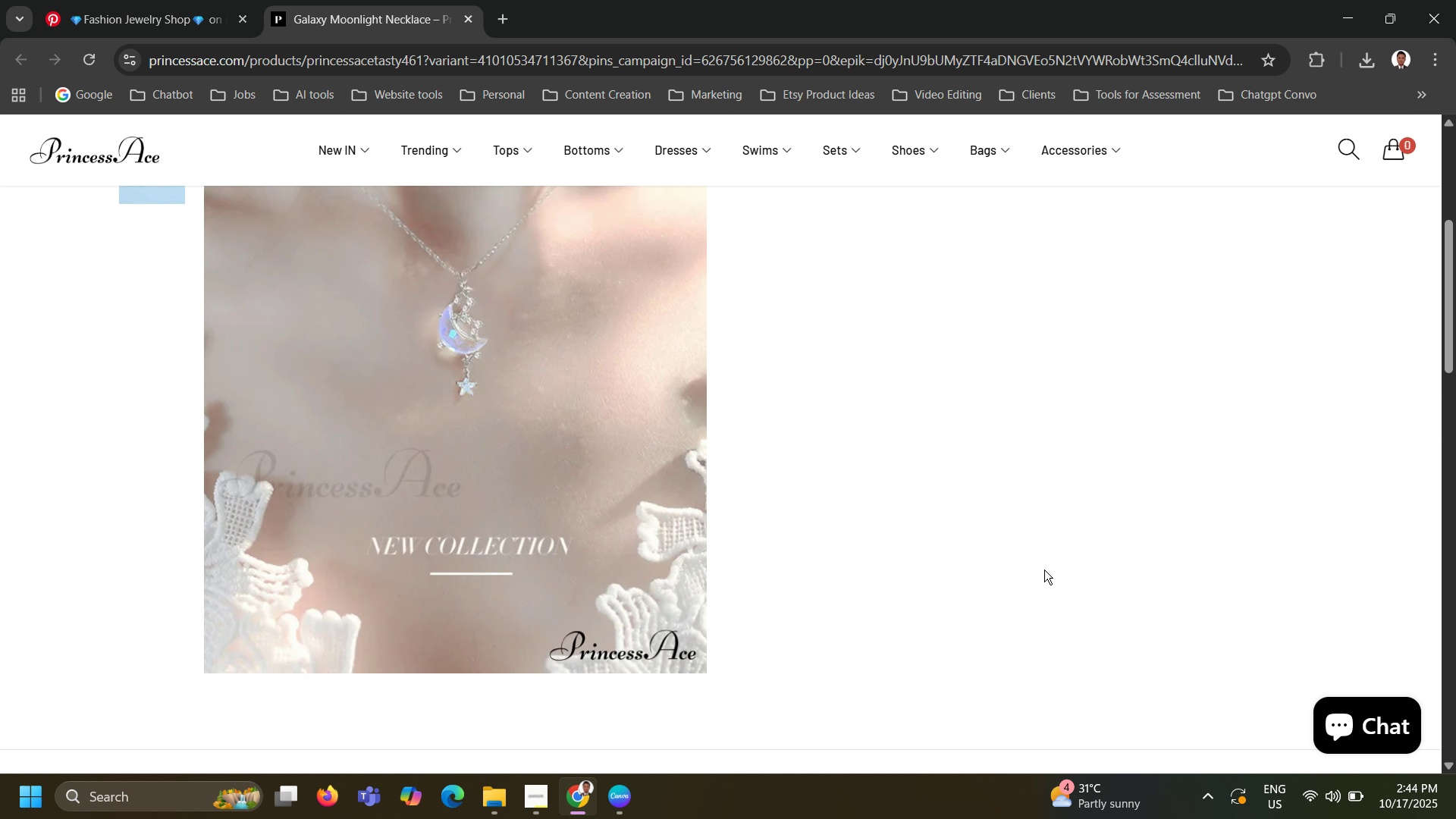 
scroll: coordinate [67, 533], scroll_direction: down, amount: 48.0
 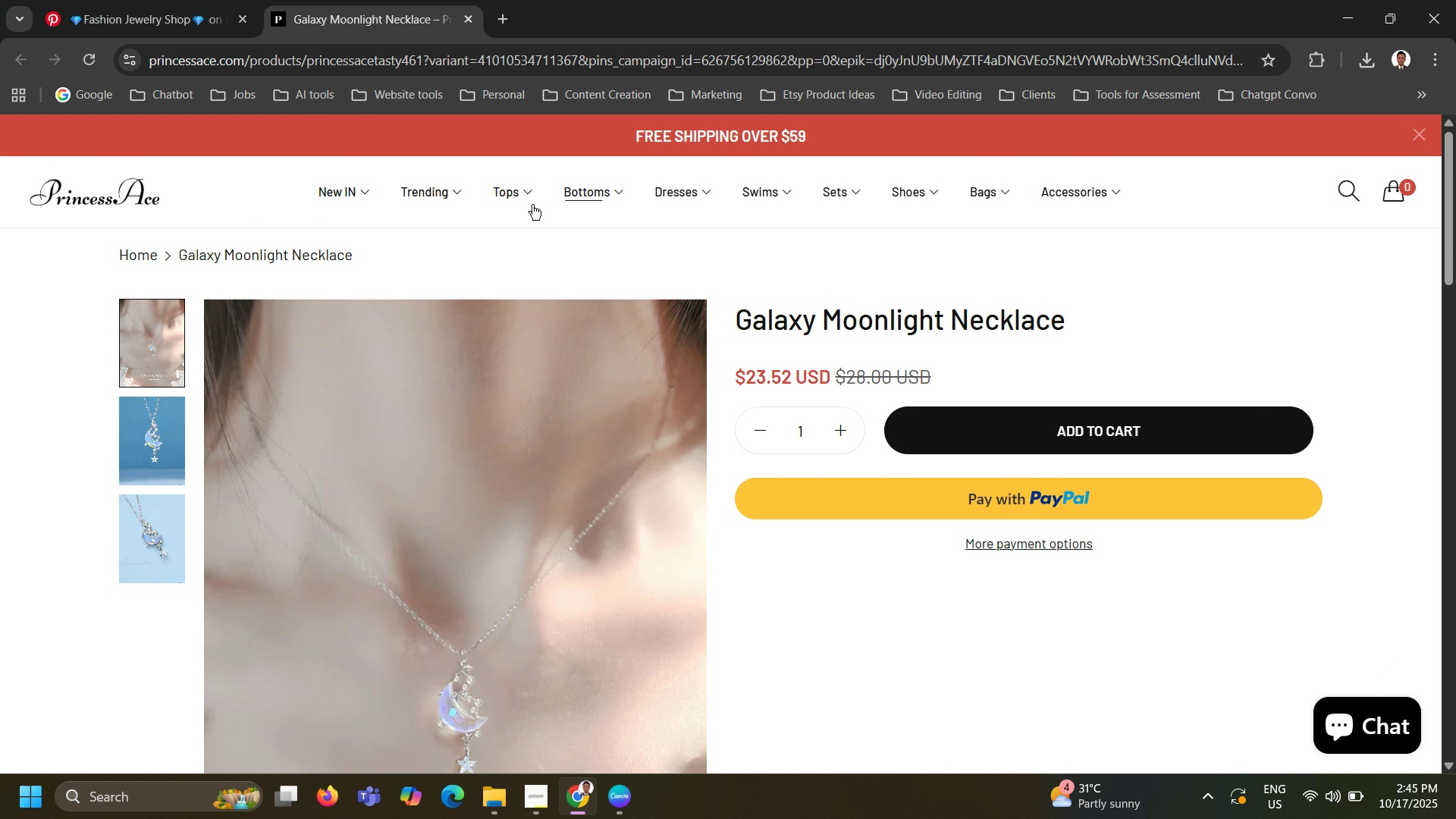 
wait(7.21)
 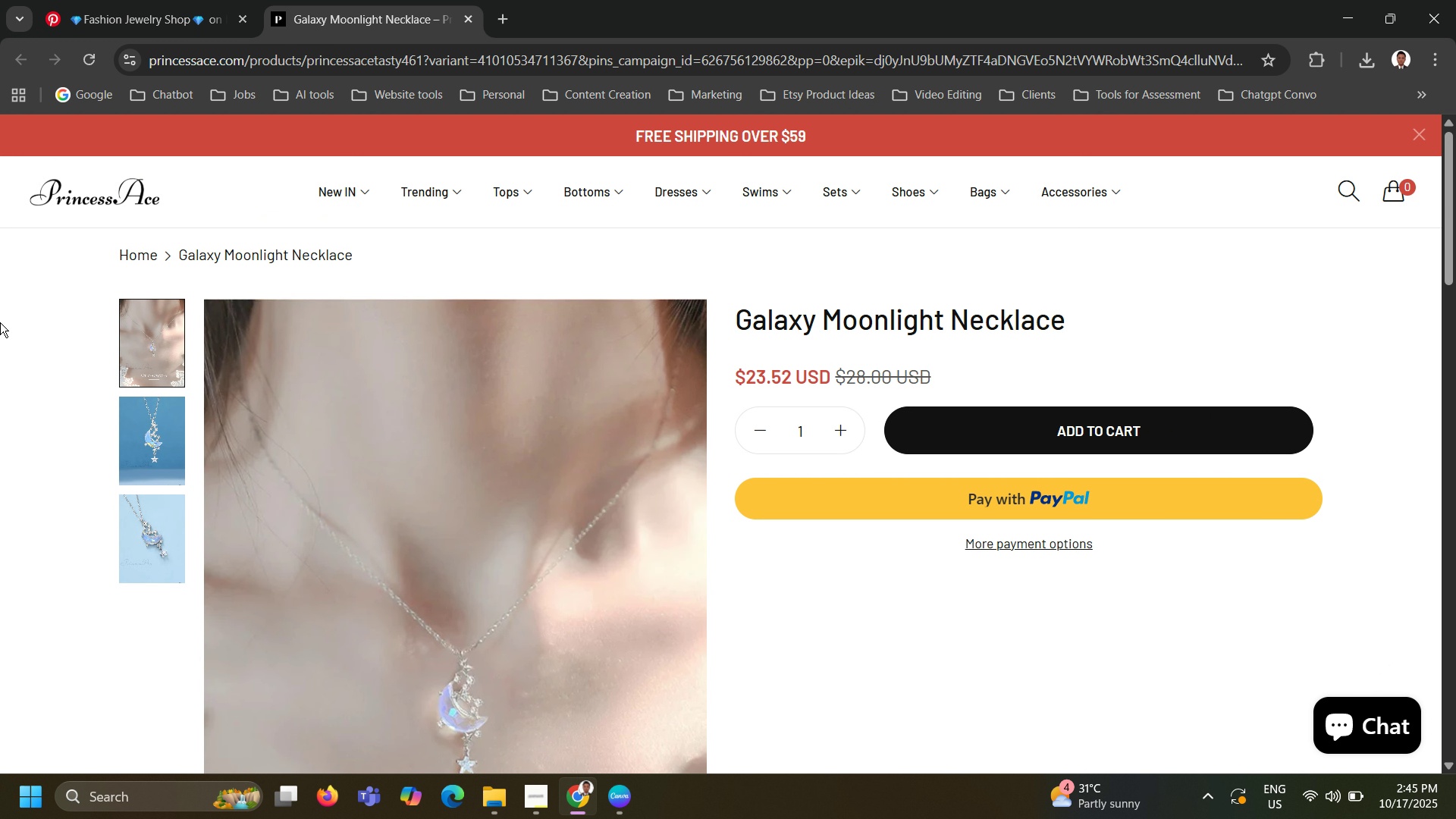 
left_click([454, 199])
 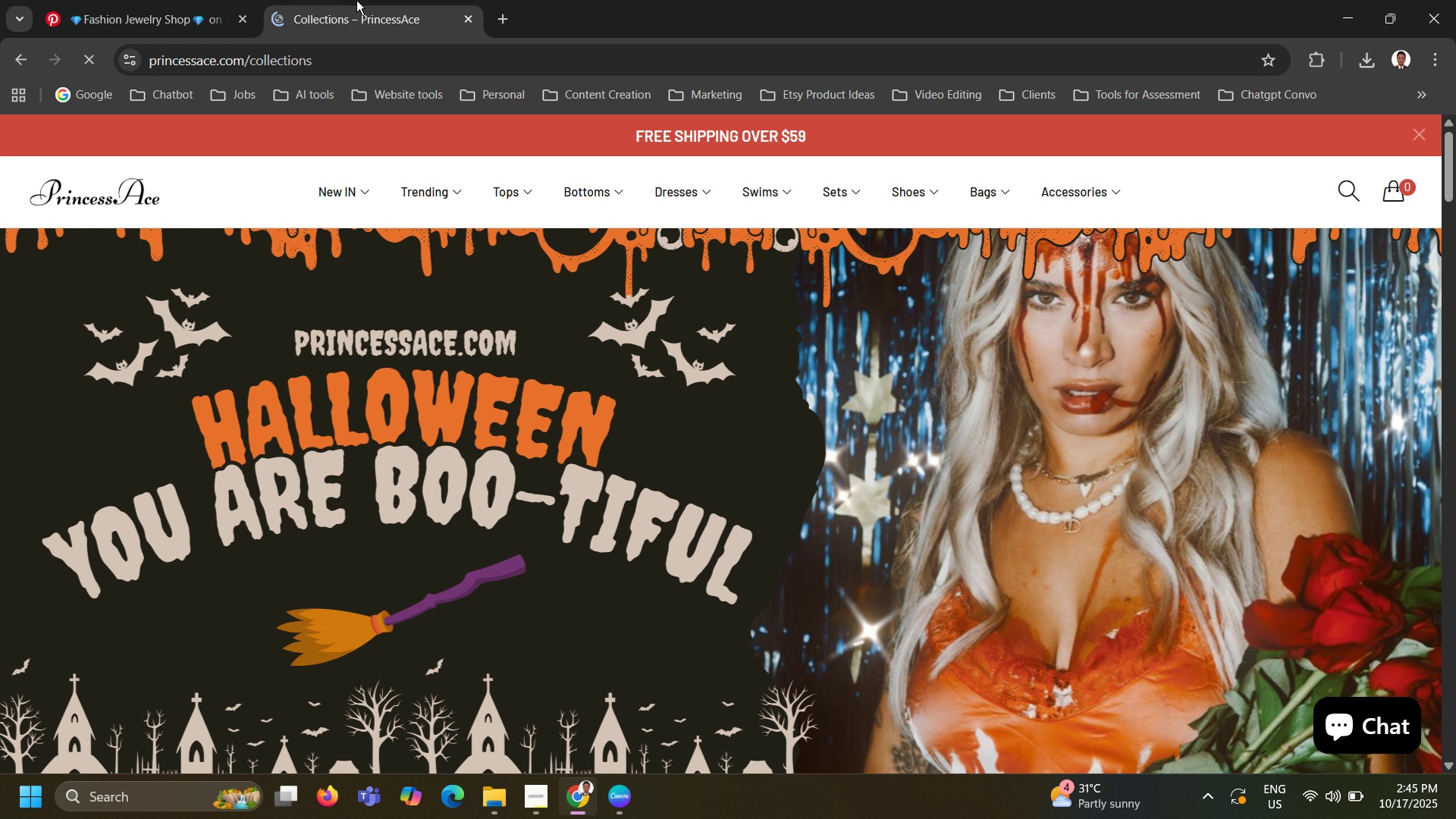 
scroll: coordinate [495, 496], scroll_direction: down, amount: 10.0
 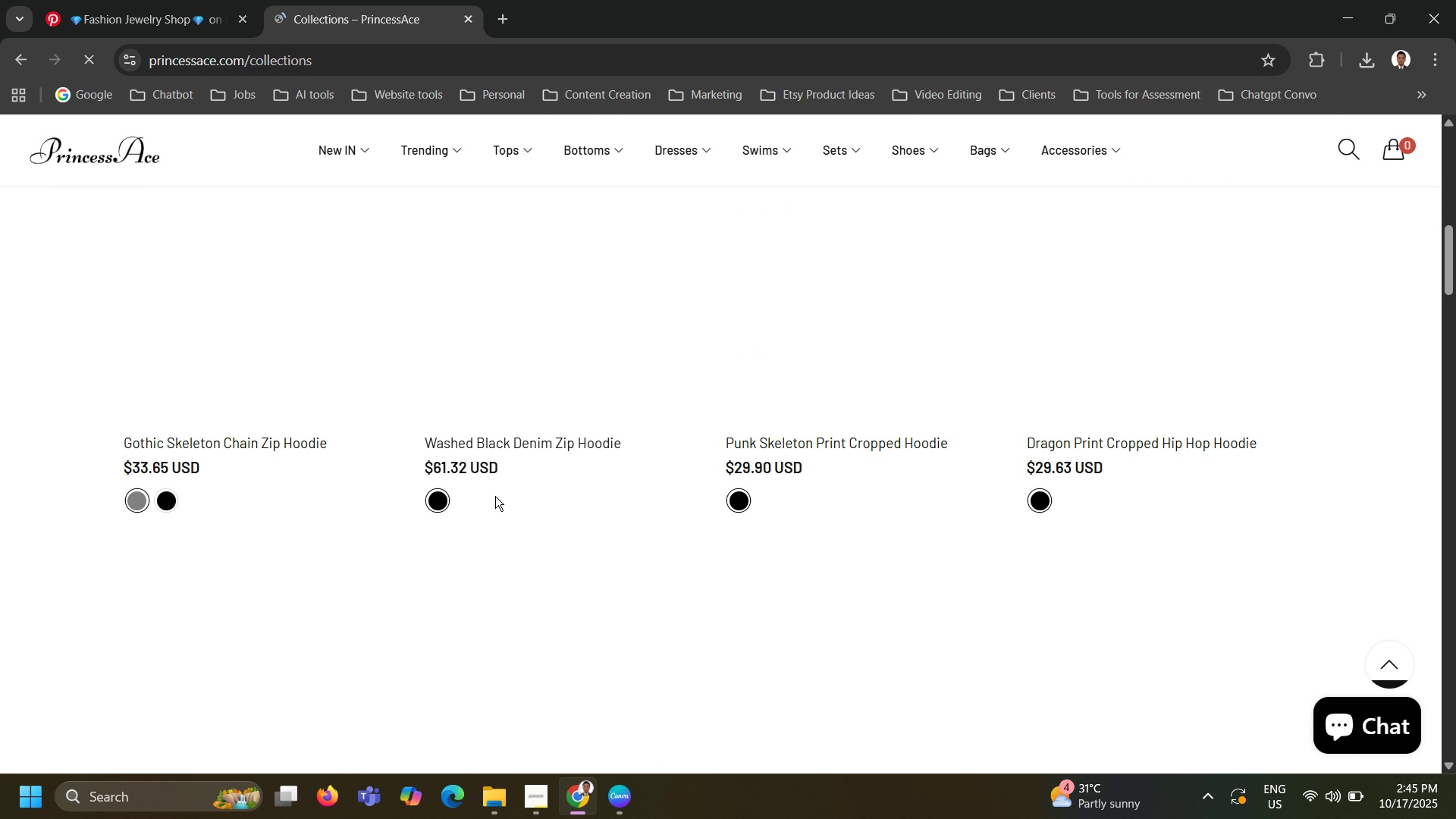 
scroll: coordinate [642, 400], scroll_direction: up, amount: 17.0
 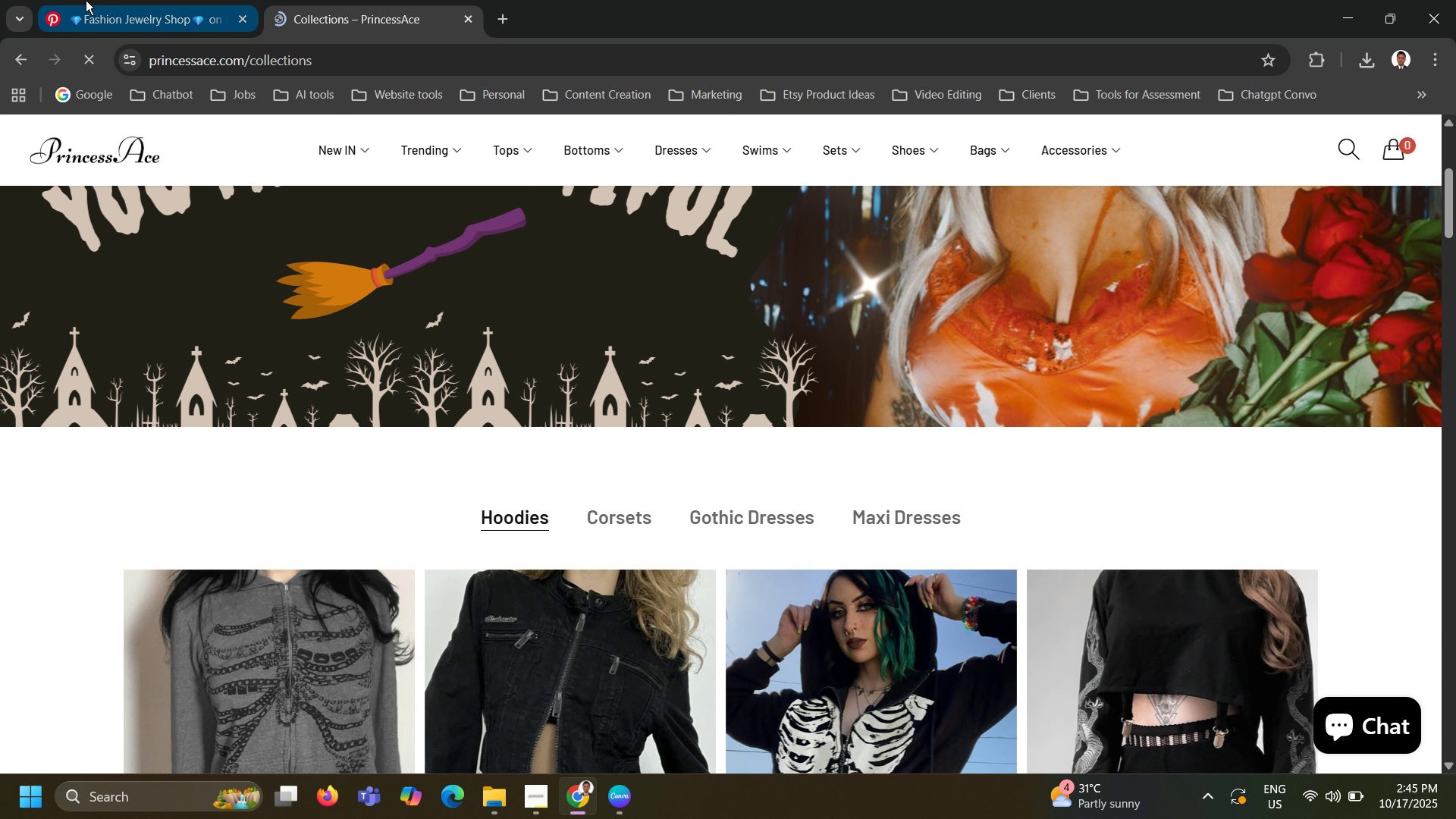 
left_click([86, 0])
 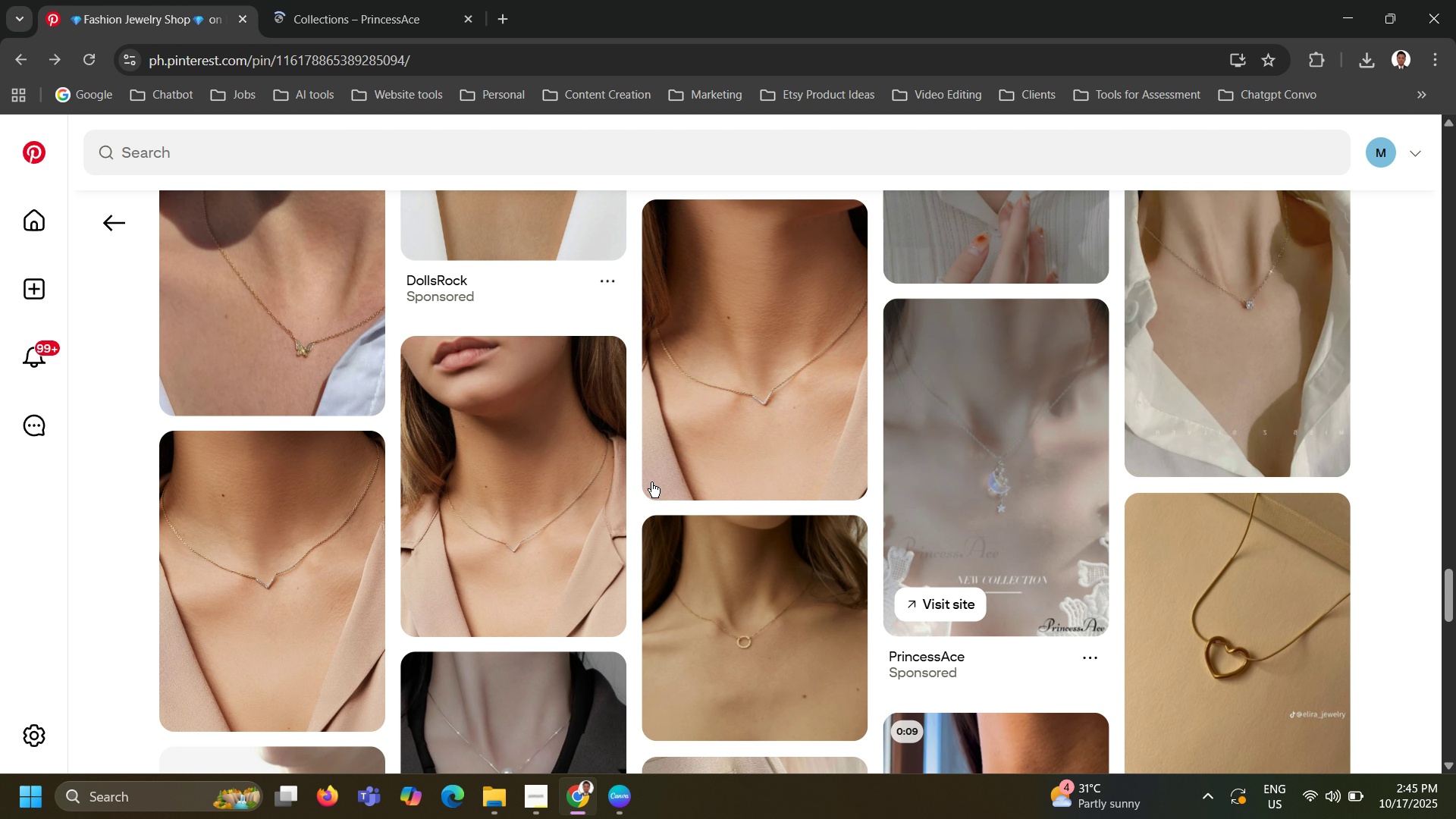 
scroll: coordinate [640, 482], scroll_direction: down, amount: 61.0
 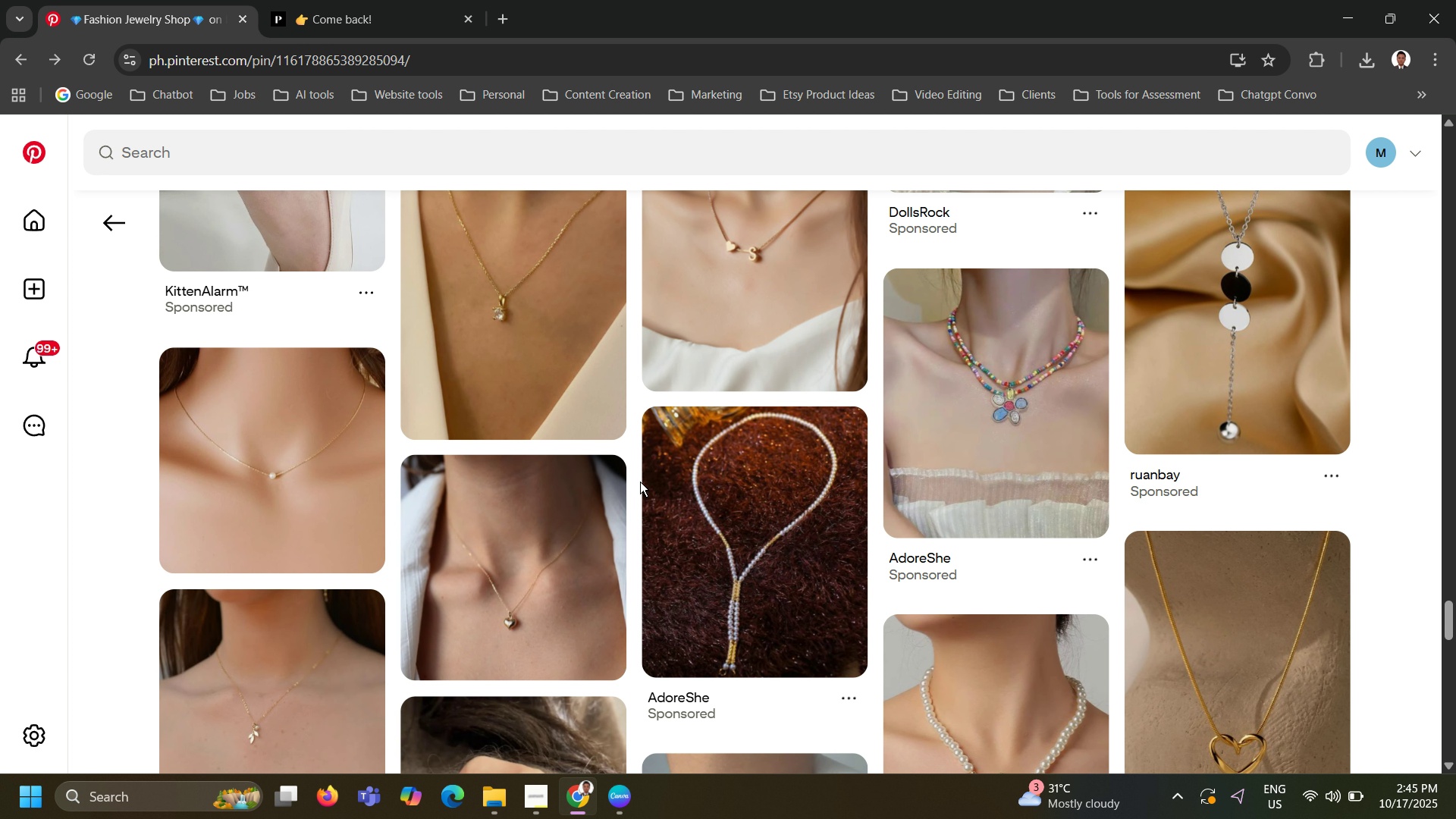 
mouse_move([433, 13])
 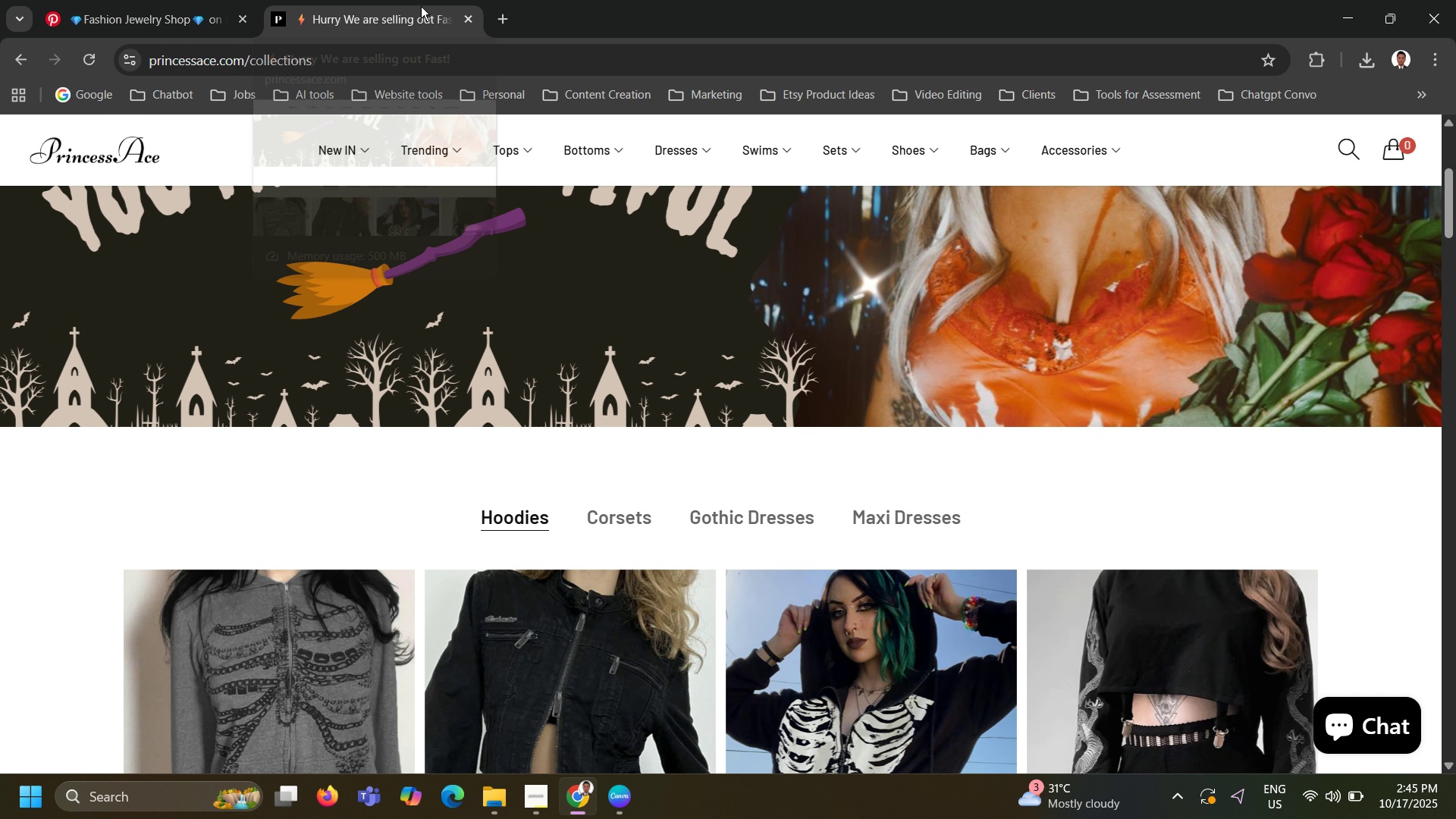 
left_click([418, 5])
 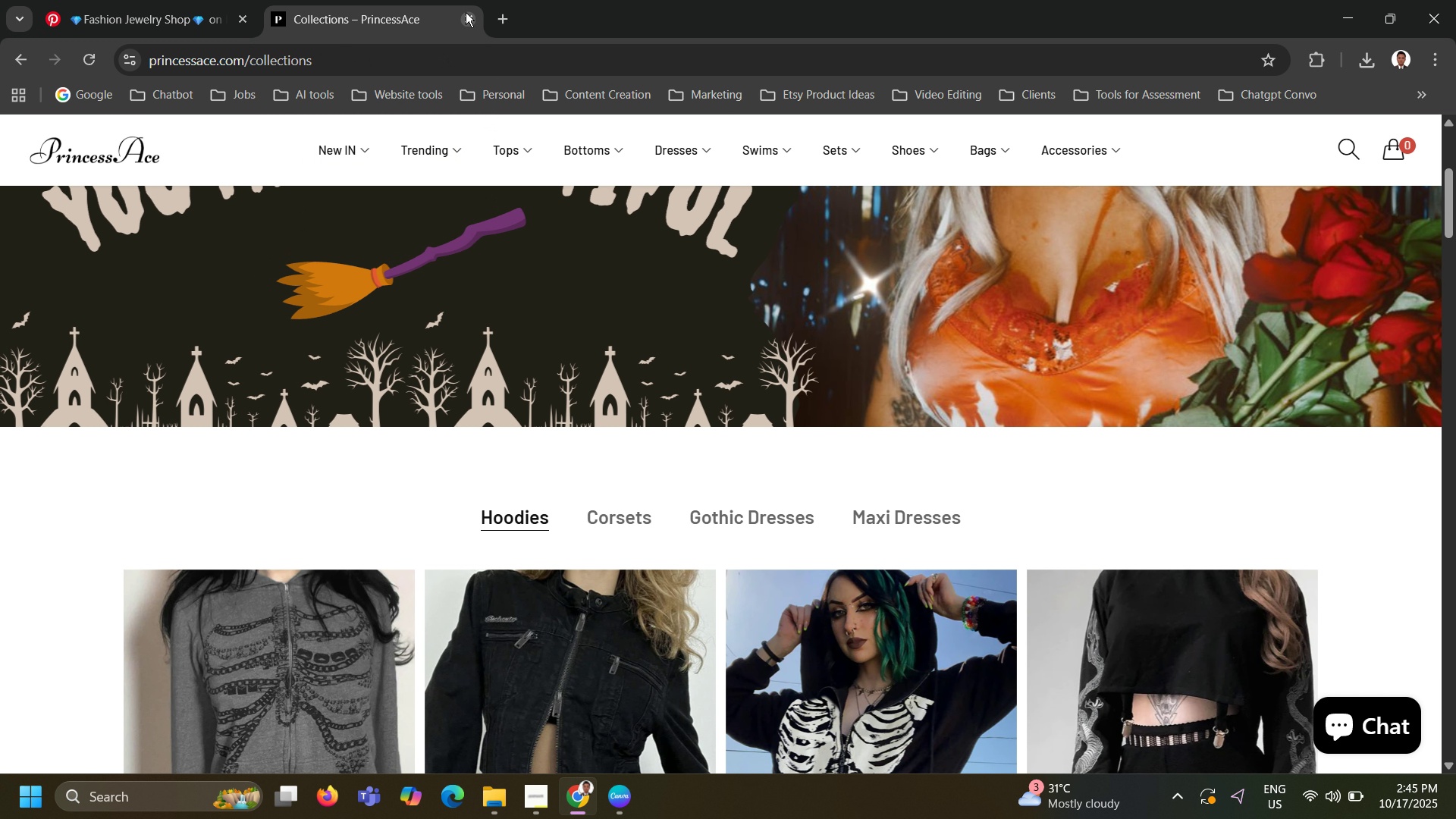 
left_click([466, 12])
 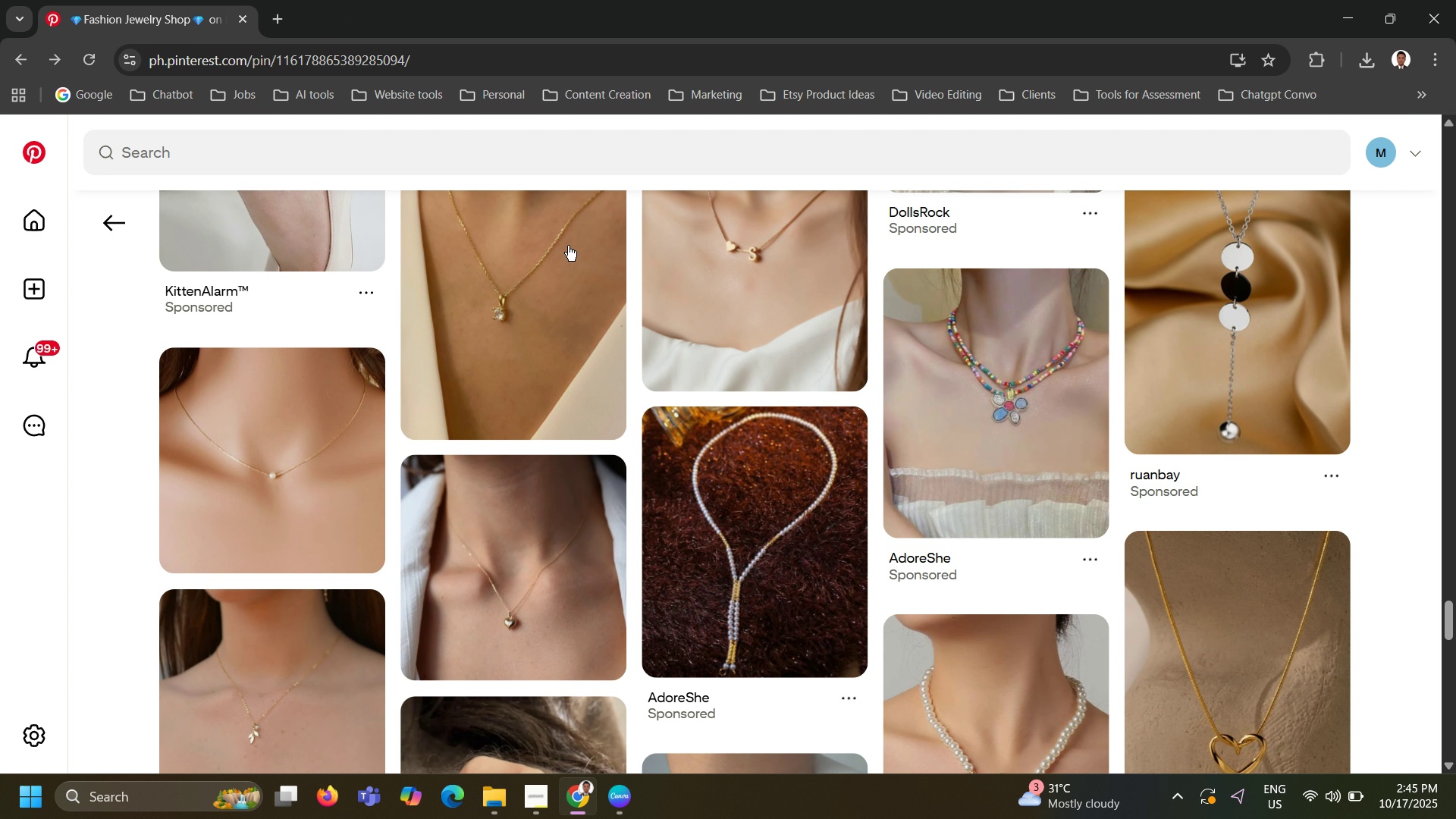 
scroll: coordinate [589, 315], scroll_direction: down, amount: 62.0
 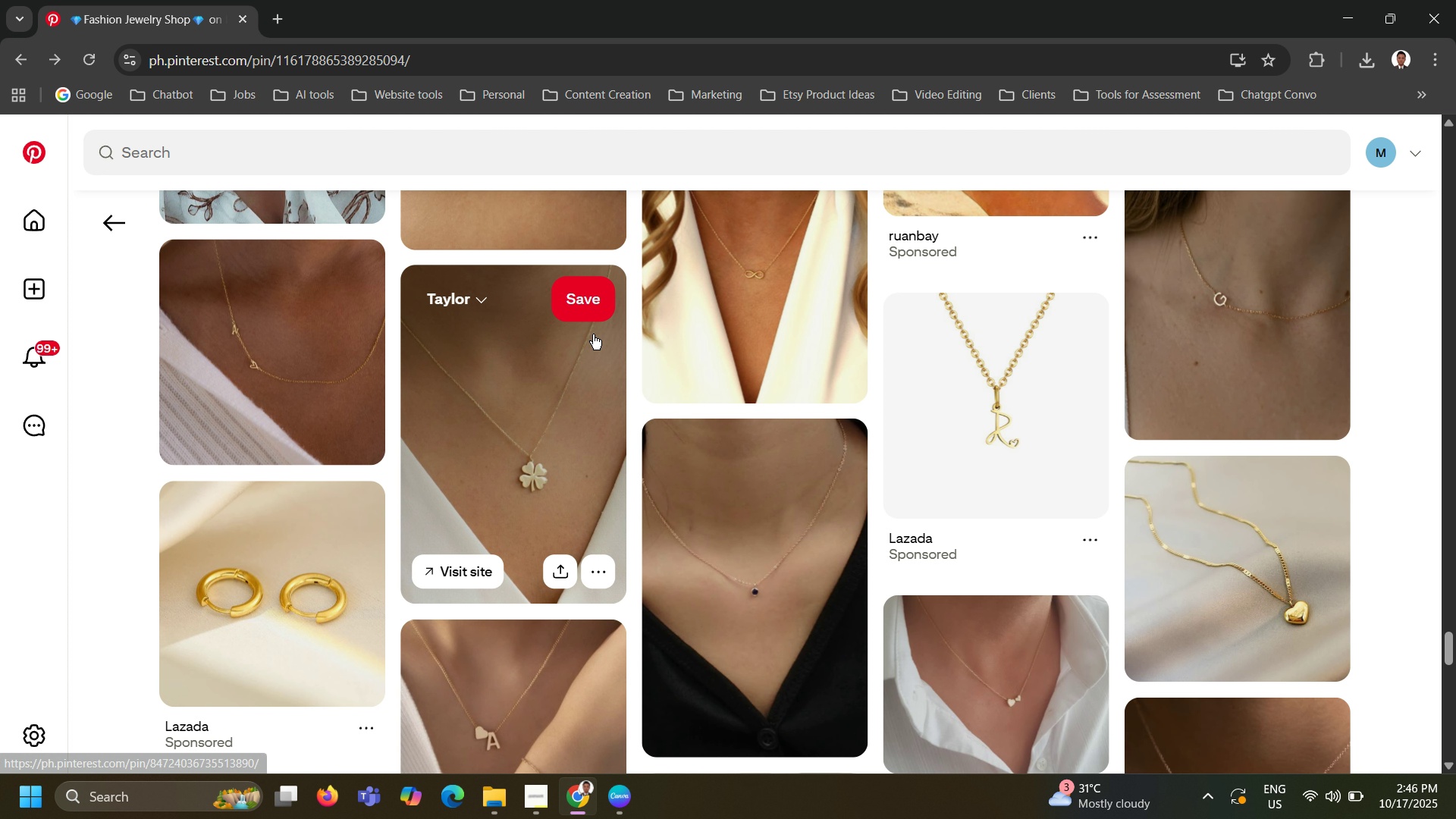 
wait(5.73)
 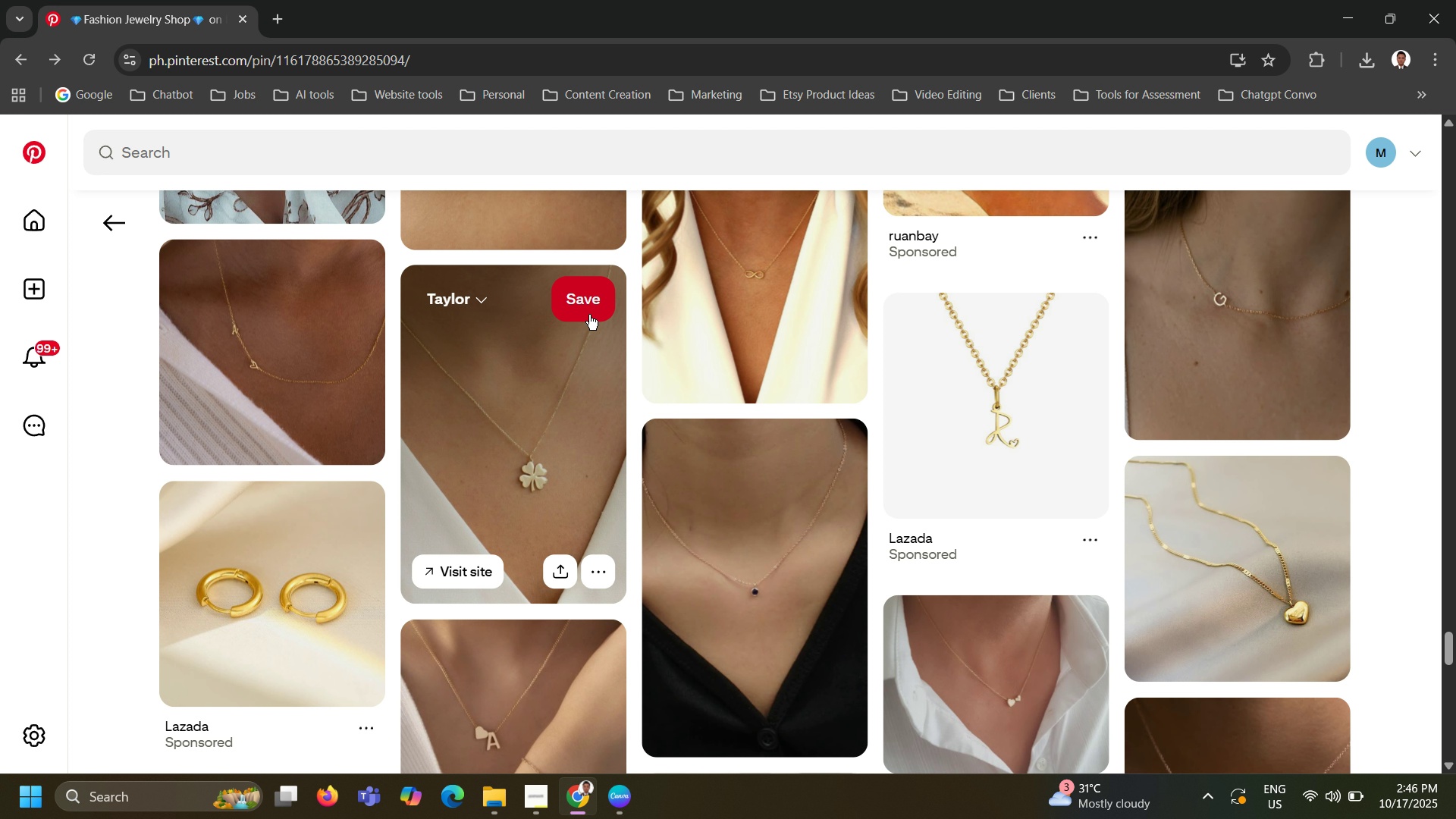 
scroll: coordinate [583, 334], scroll_direction: down, amount: 9.0
 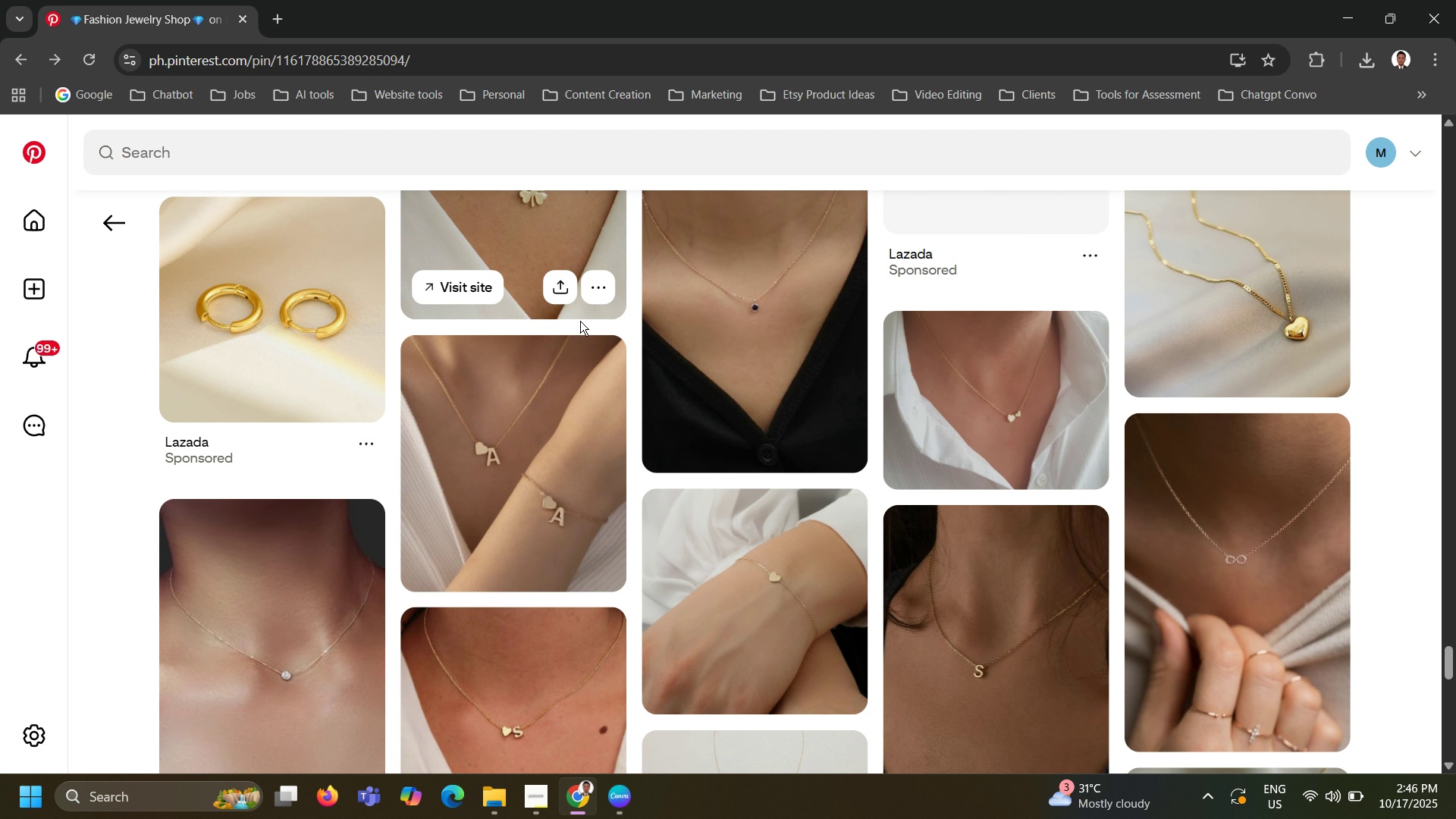 
mouse_move([565, 330])
 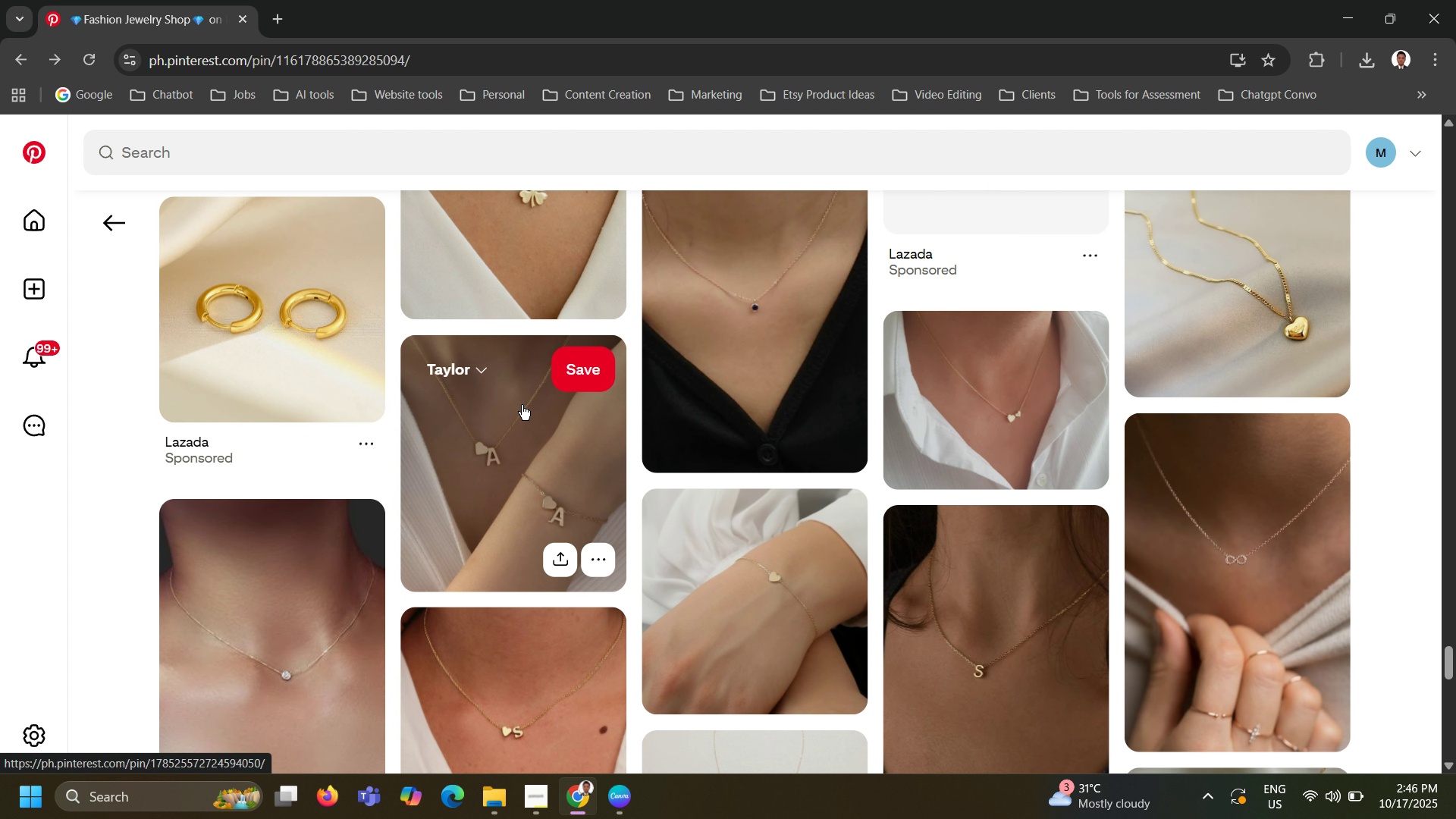 
scroll: coordinate [520, 409], scroll_direction: down, amount: 23.0
 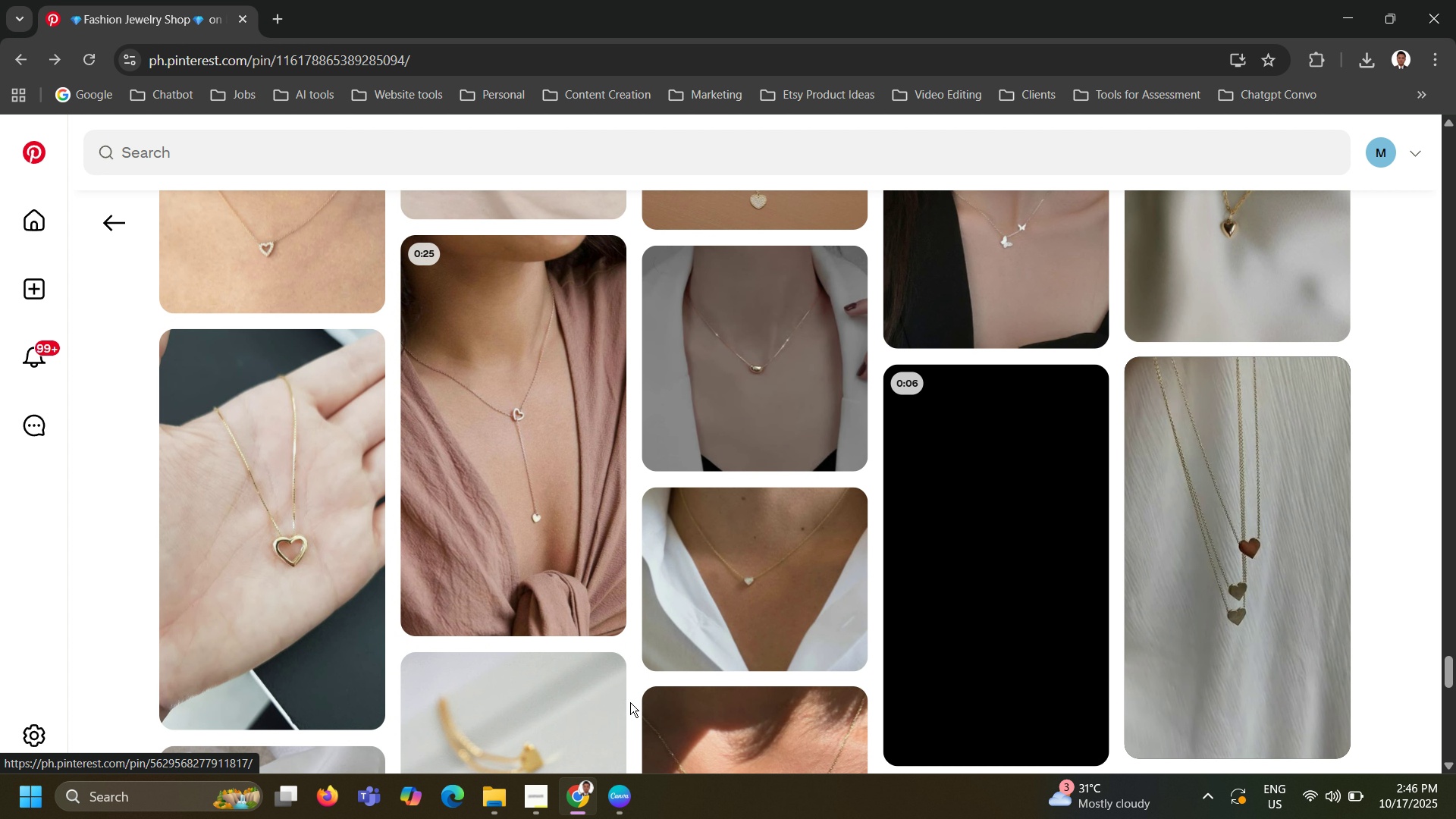 
left_click([532, 801])